 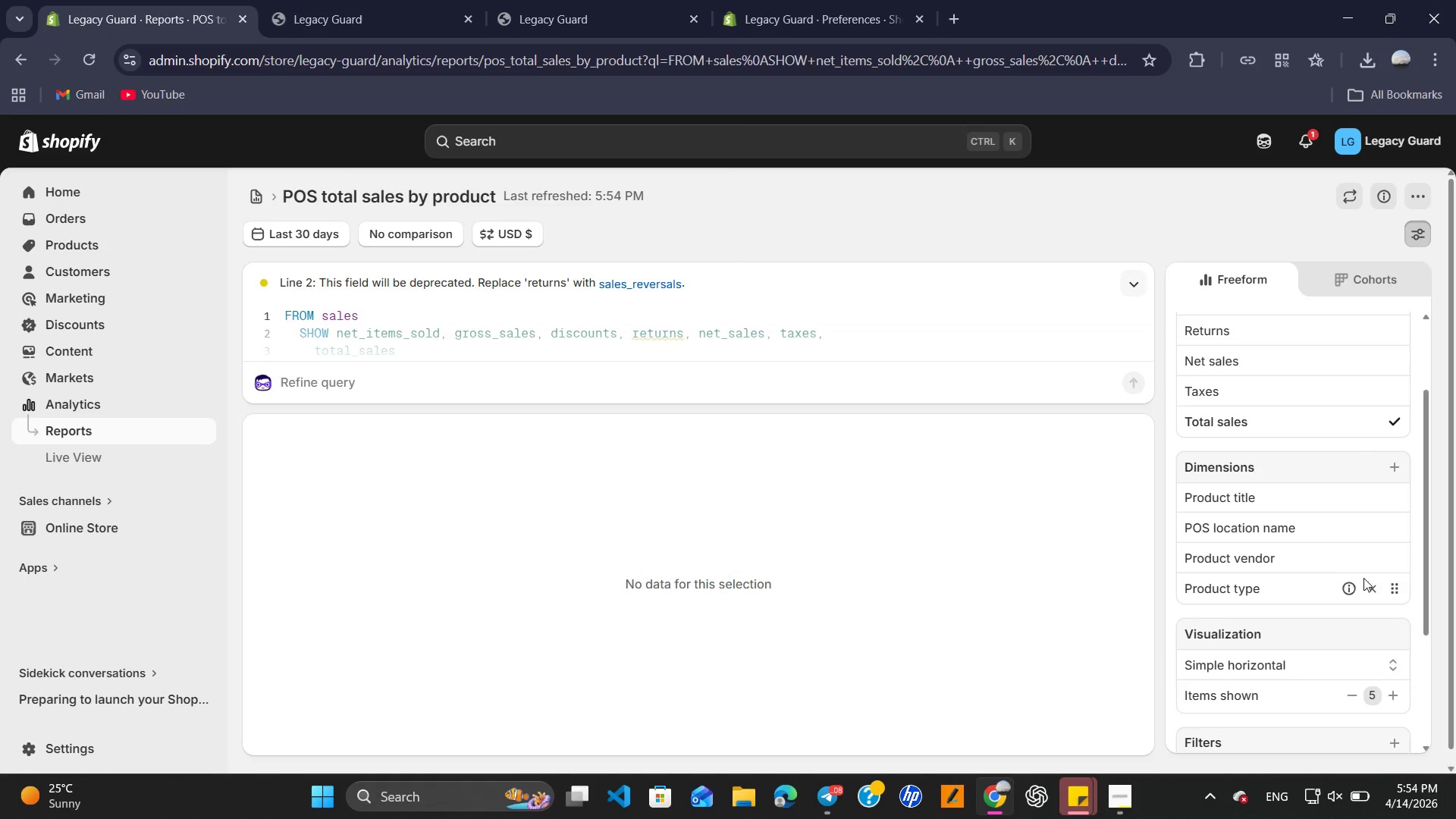 
left_click([1289, 557])
 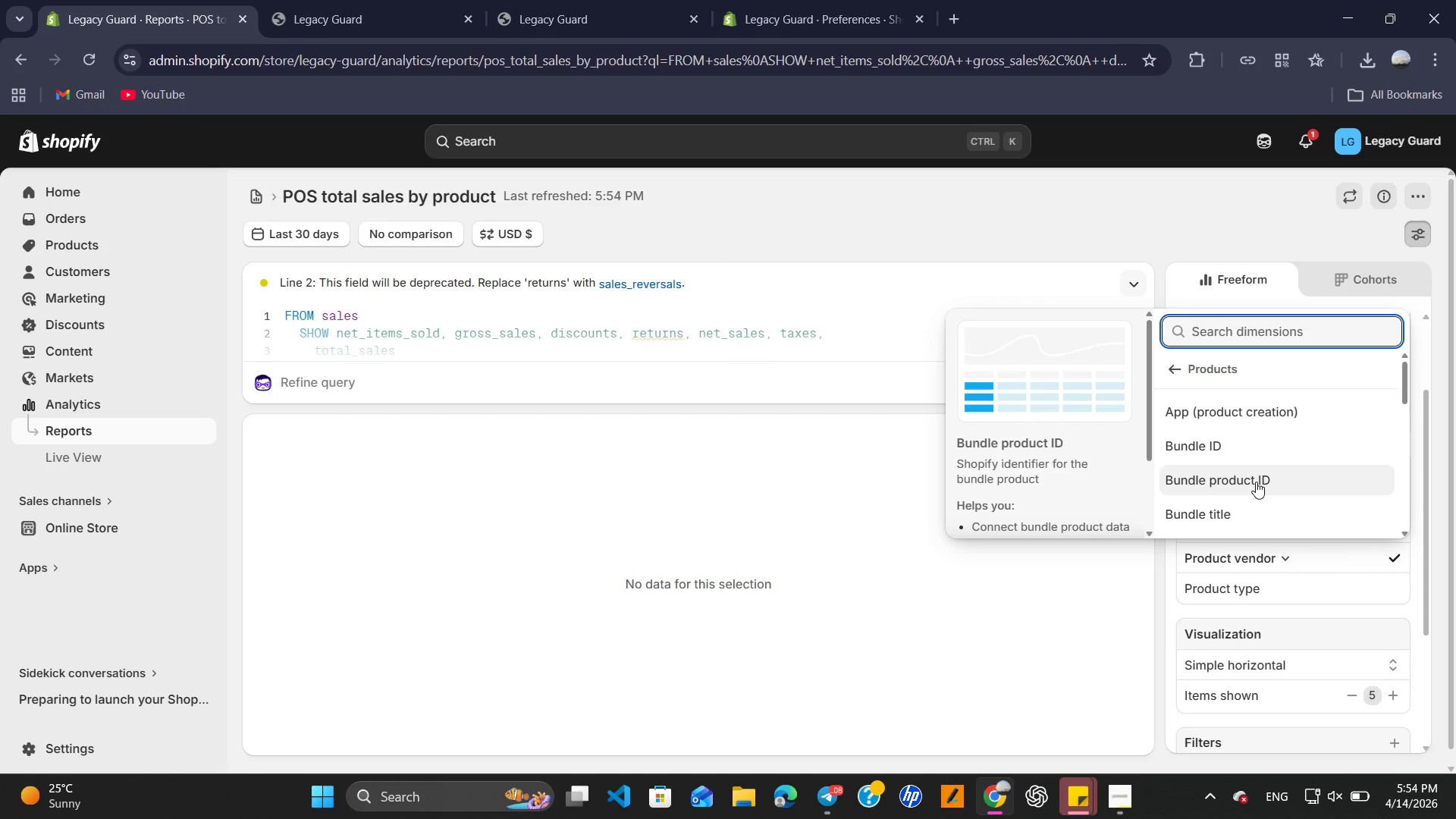 
left_click([1256, 482])
 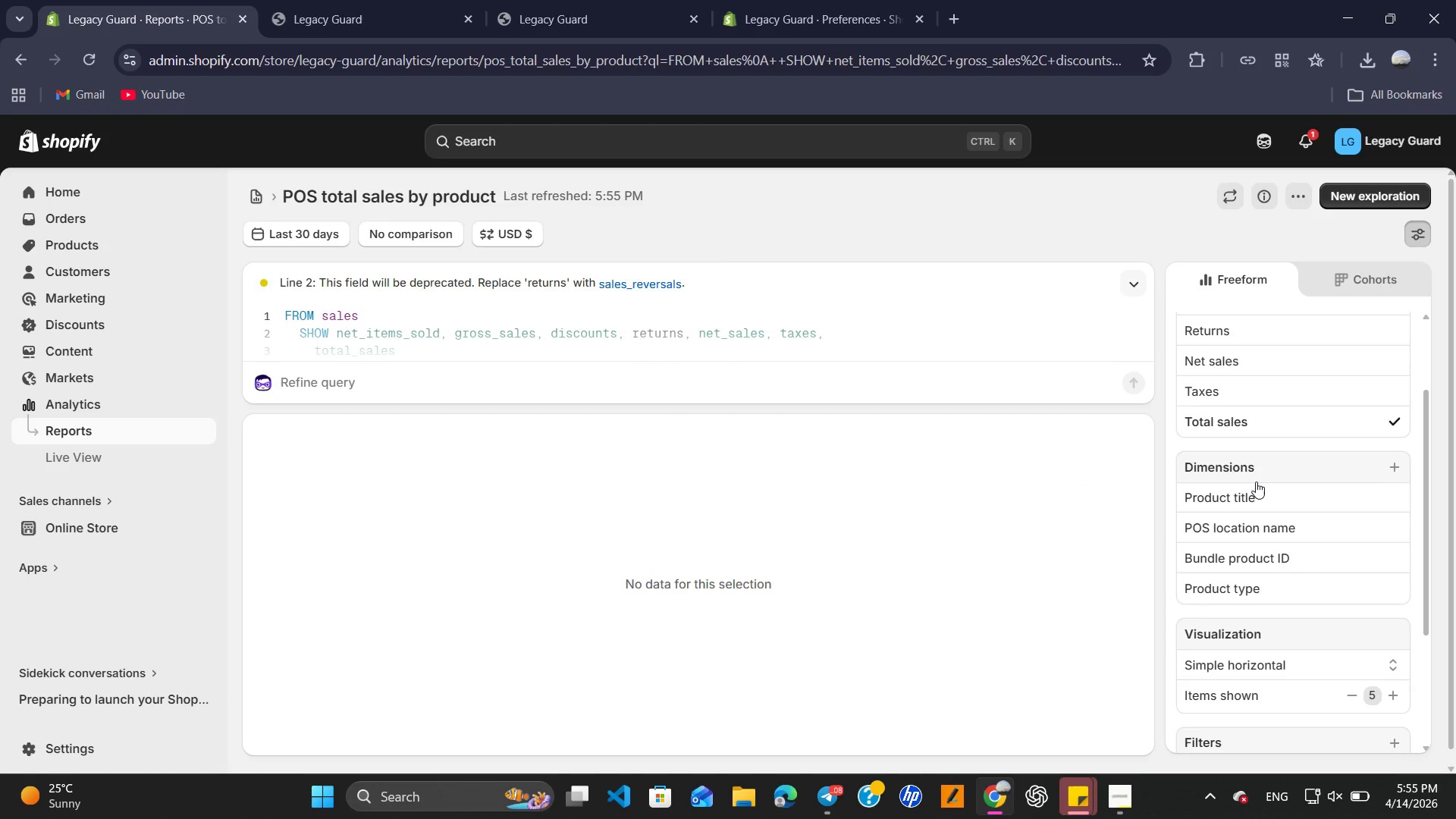 
left_click([1256, 482])
 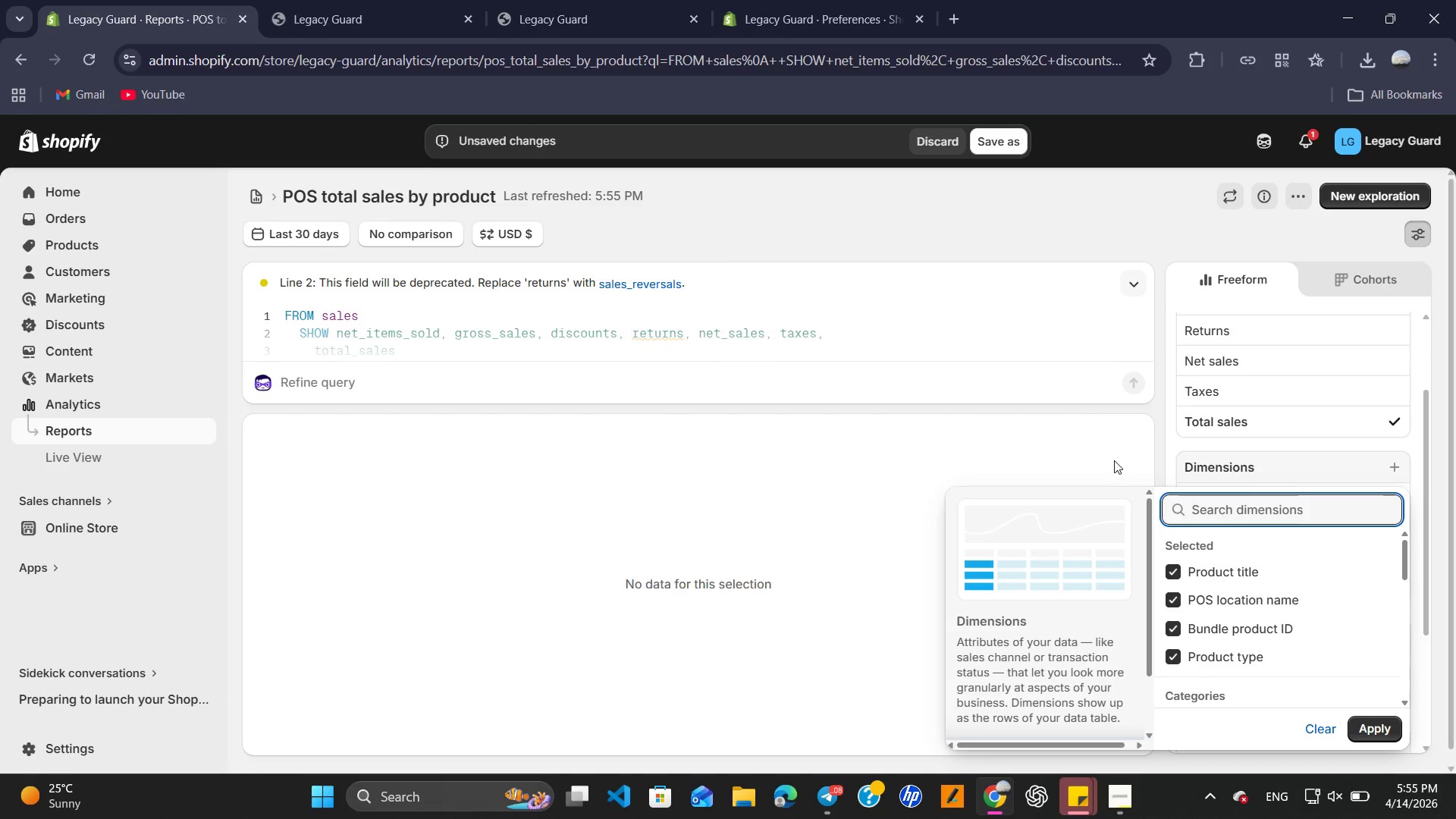 
left_click([1114, 460])
 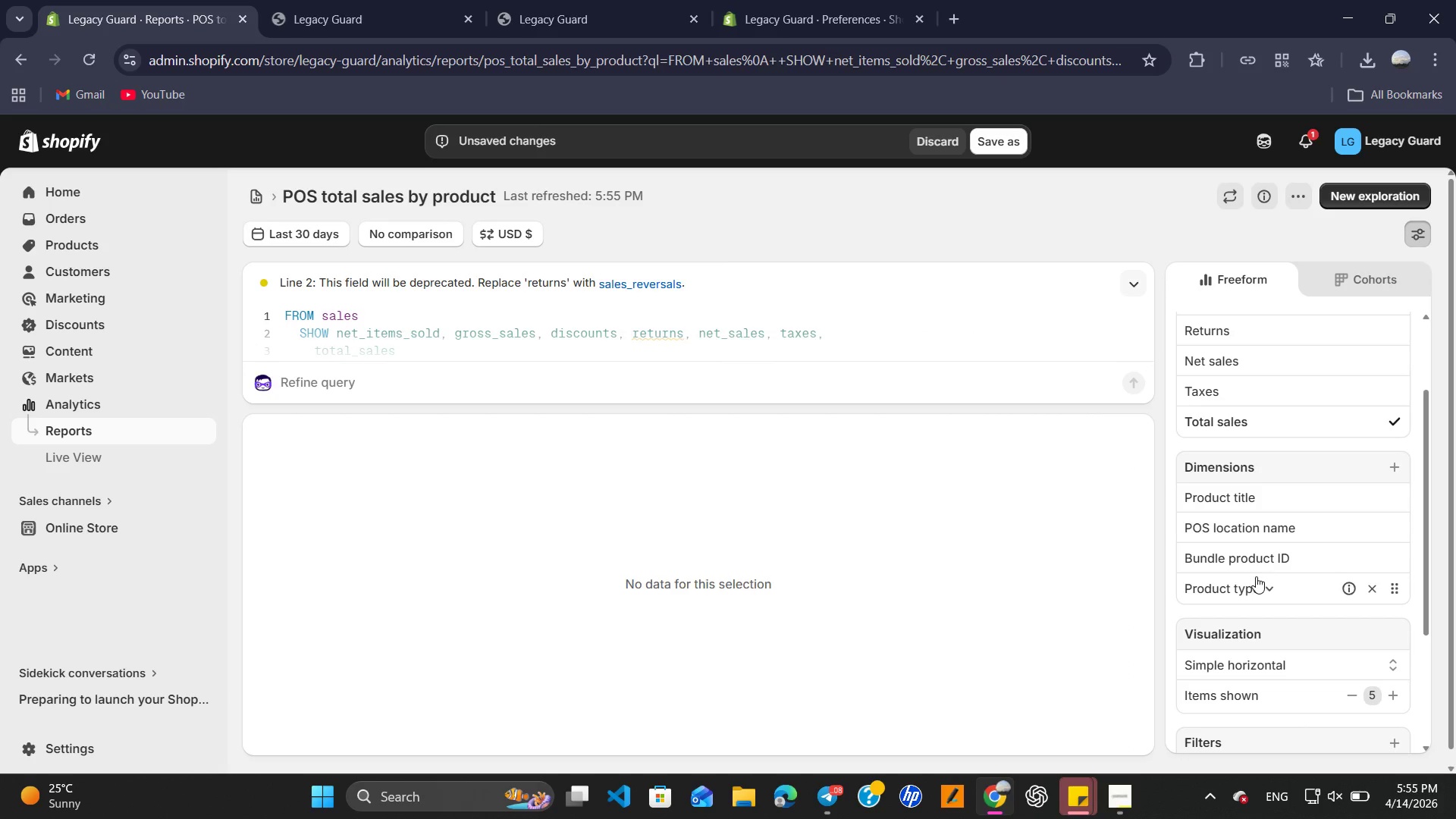 
scroll: coordinate [1256, 576], scroll_direction: down, amount: 1.0
 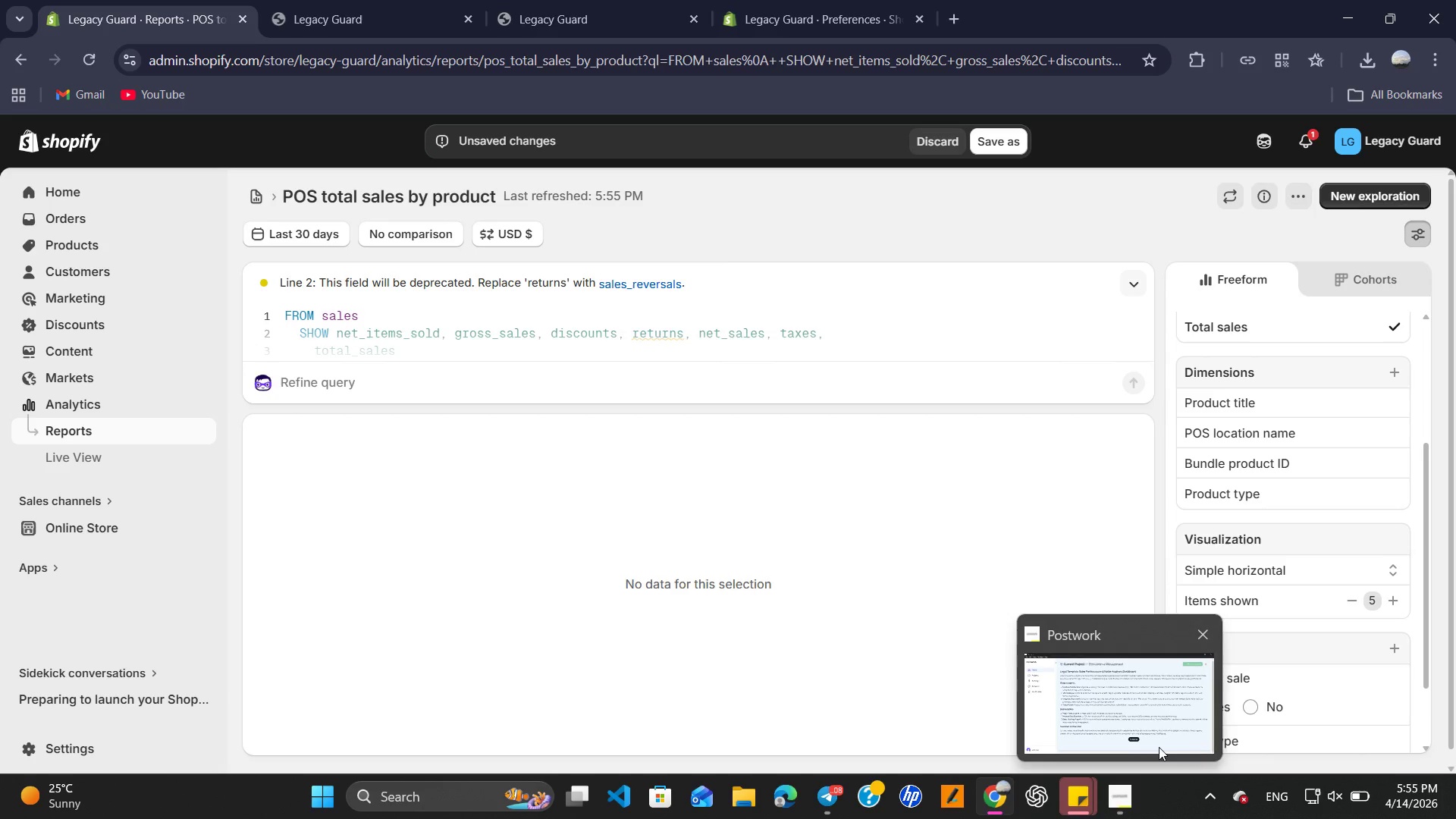 
left_click([1121, 810])